 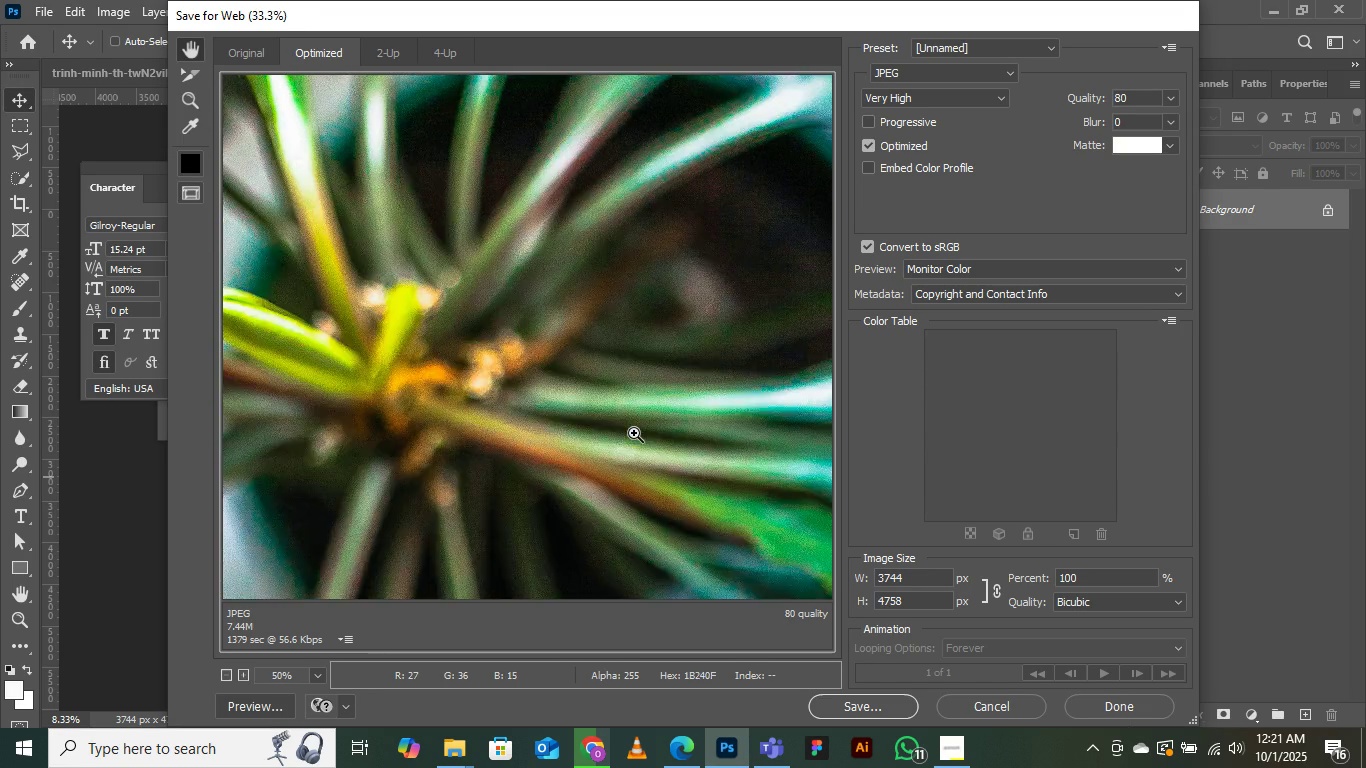 
key(Control+Minus)
 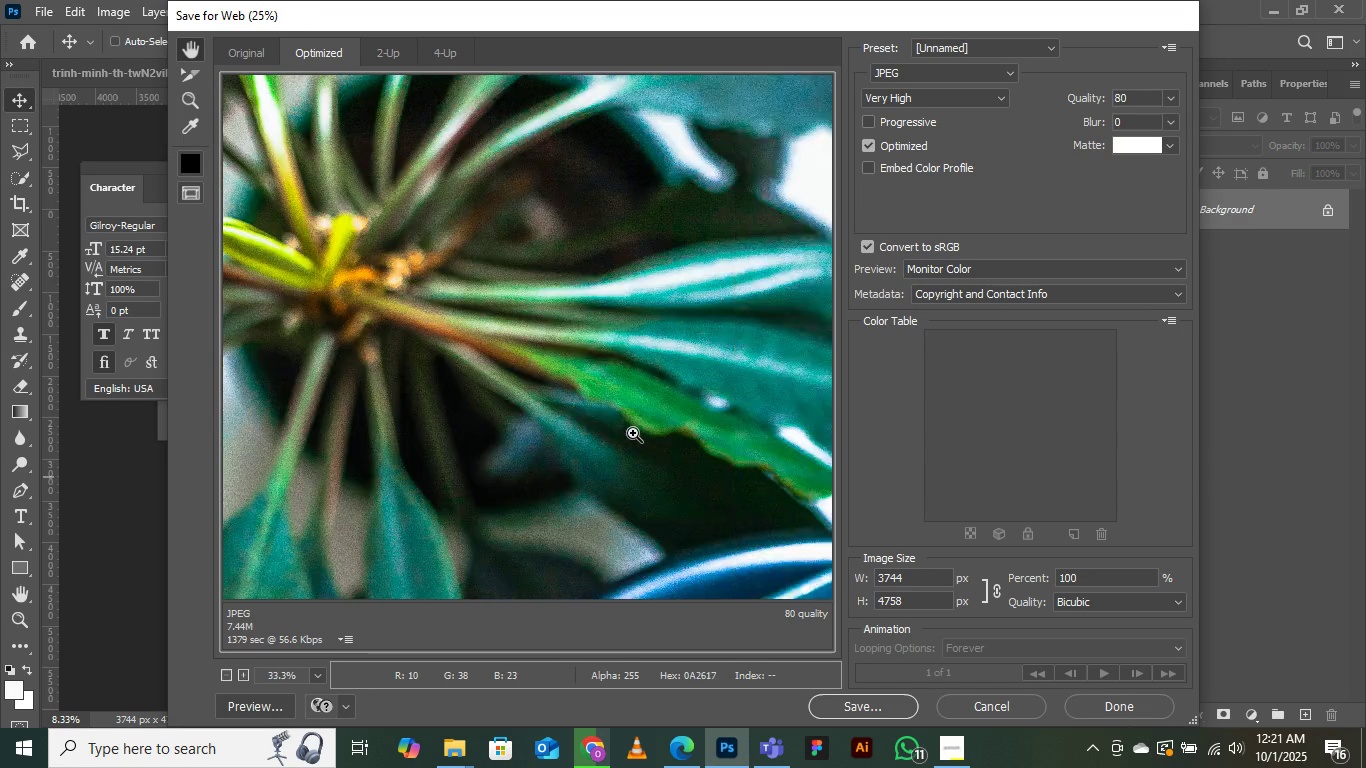 
key(Control+Minus)
 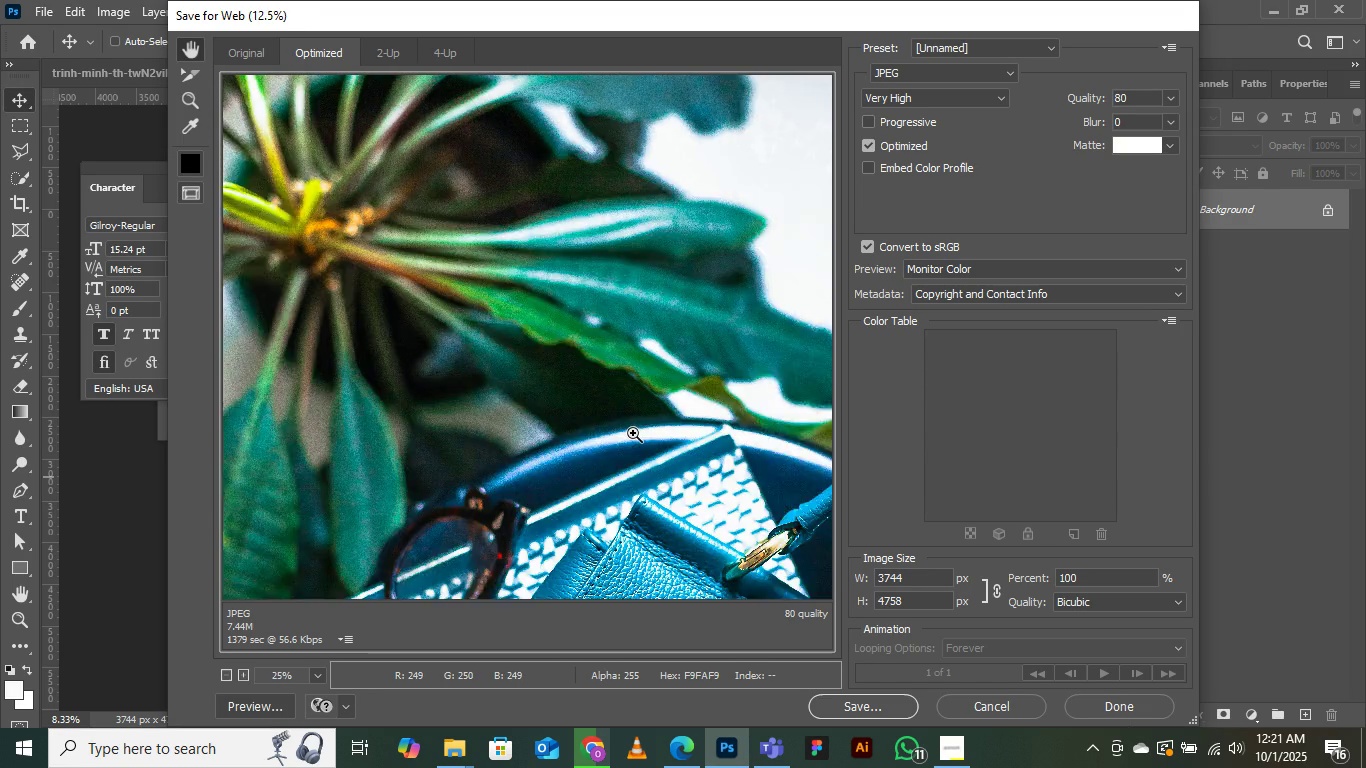 
key(Control+Minus)
 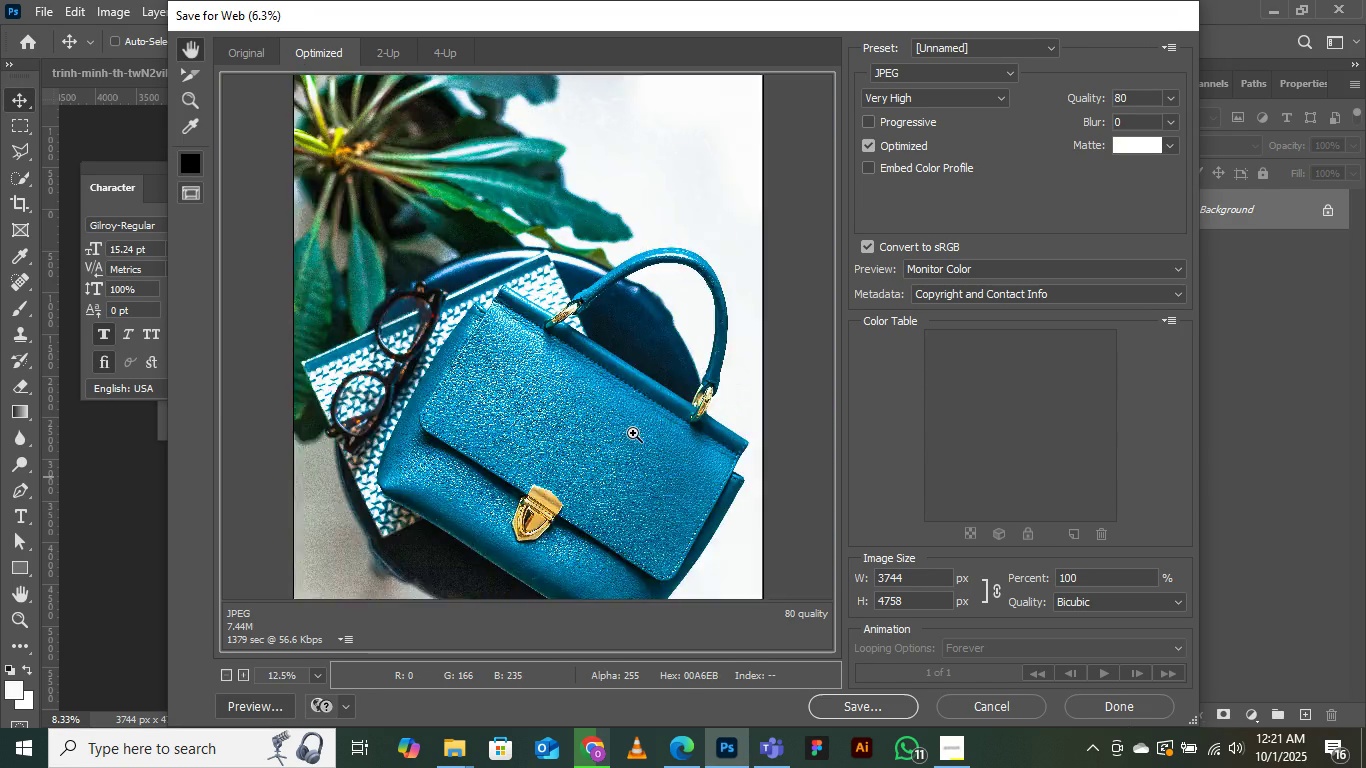 
key(Control+Minus)
 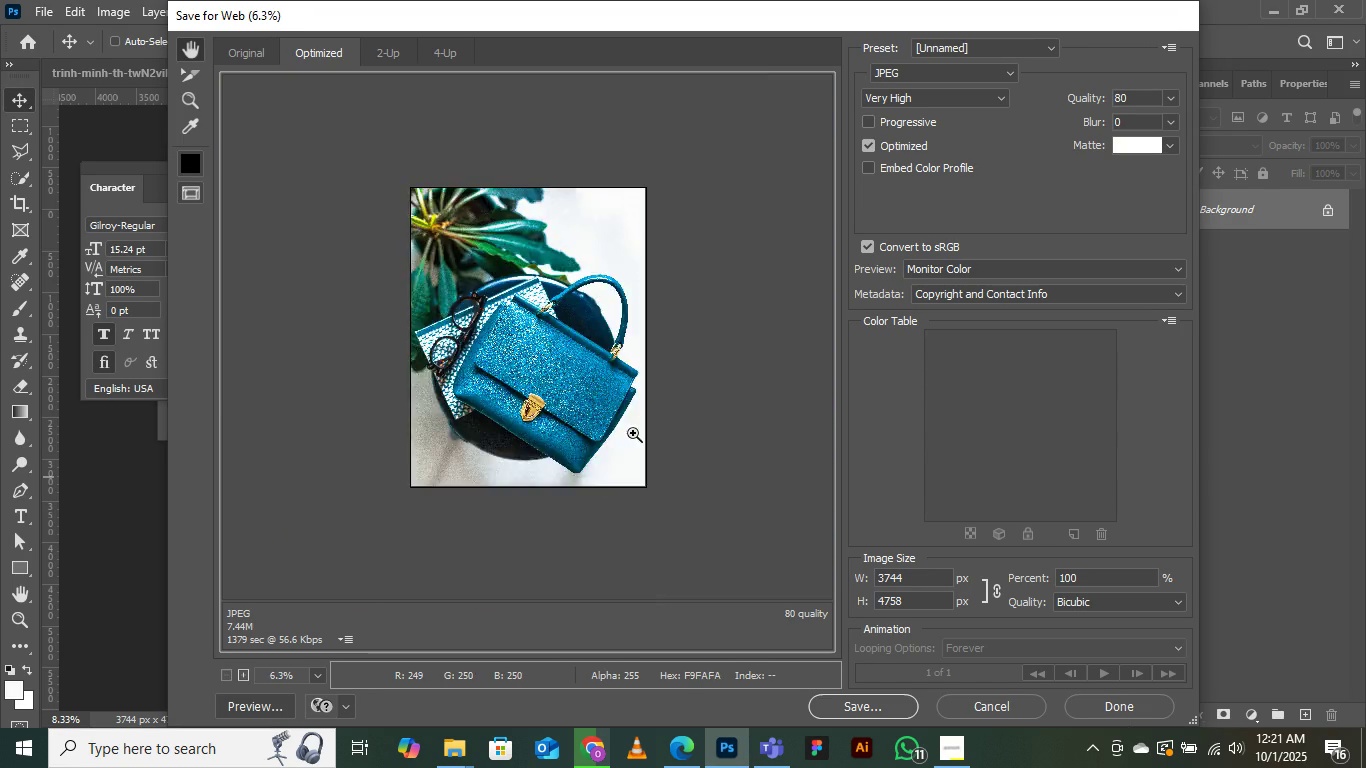 
key(Control+Minus)
 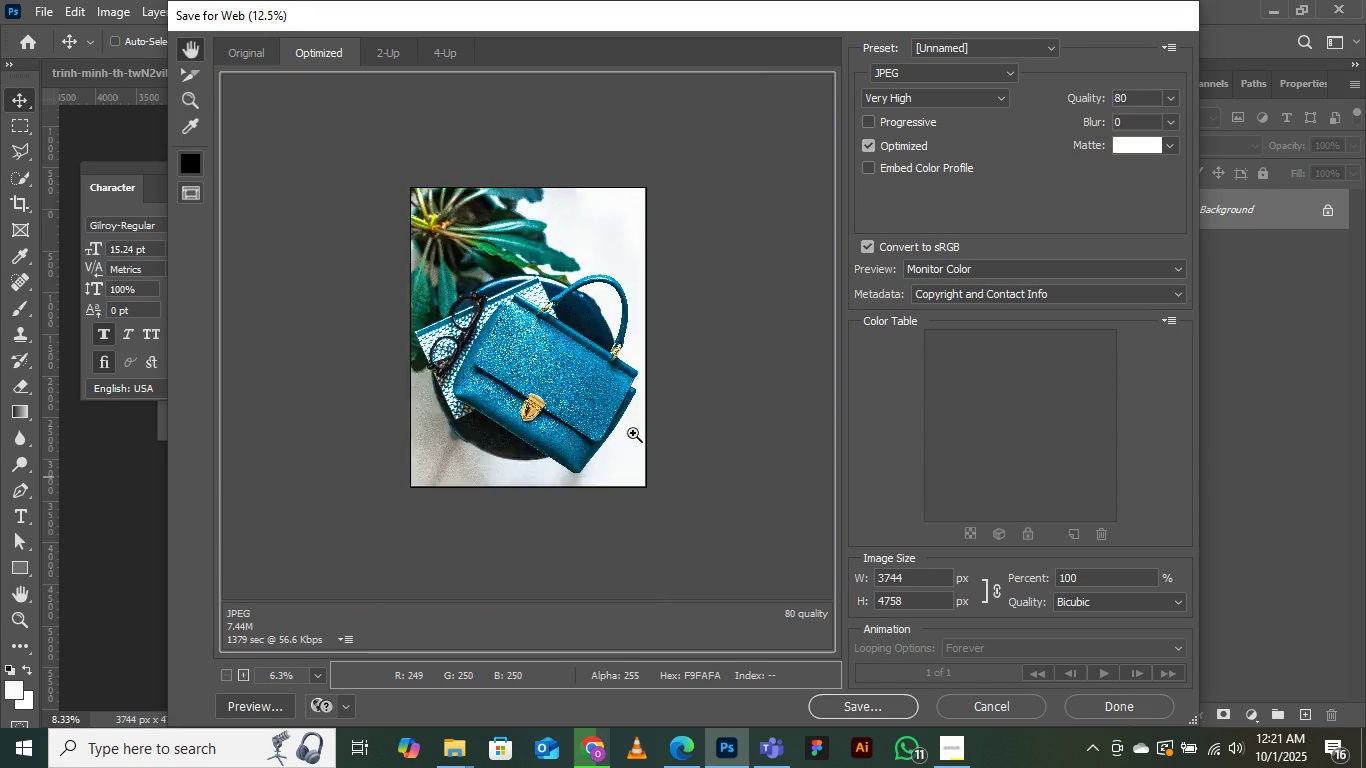 
key(Control+Equal)
 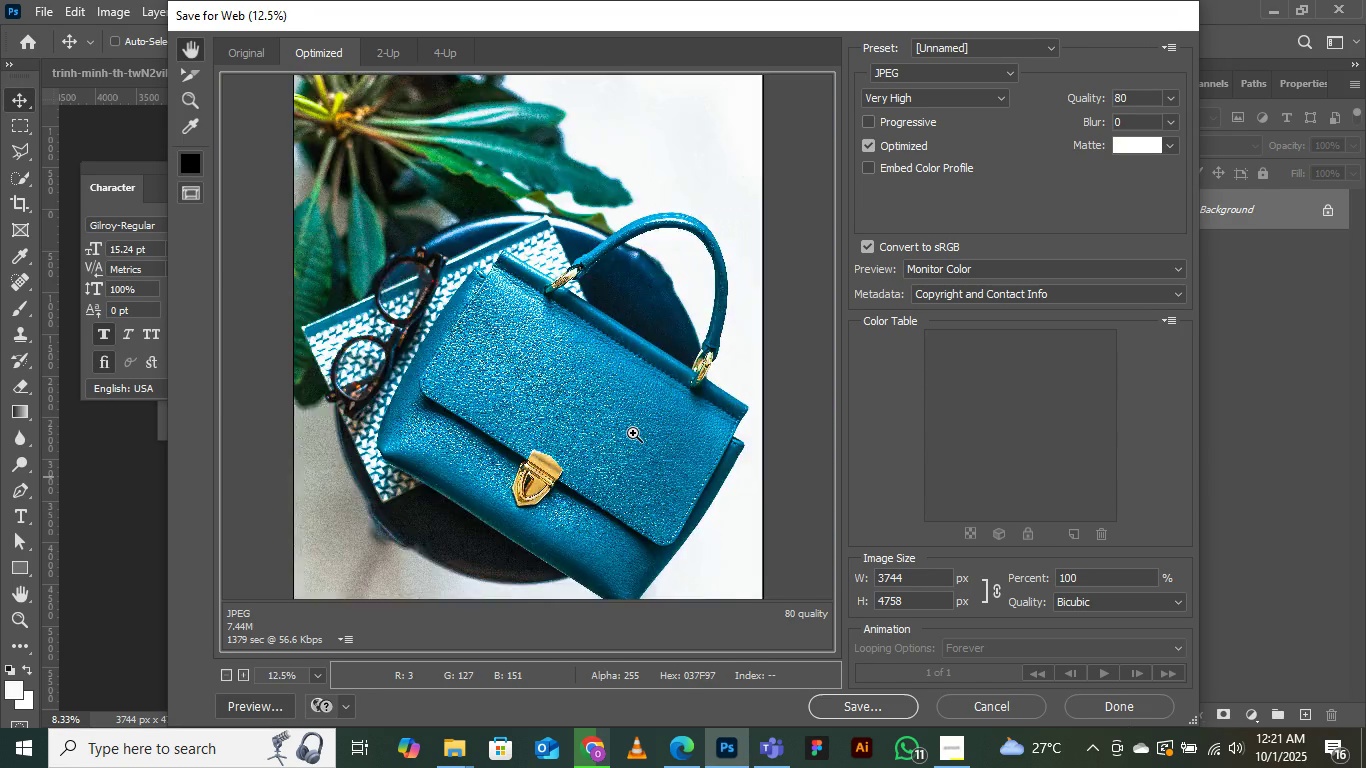 
key(Control+Equal)
 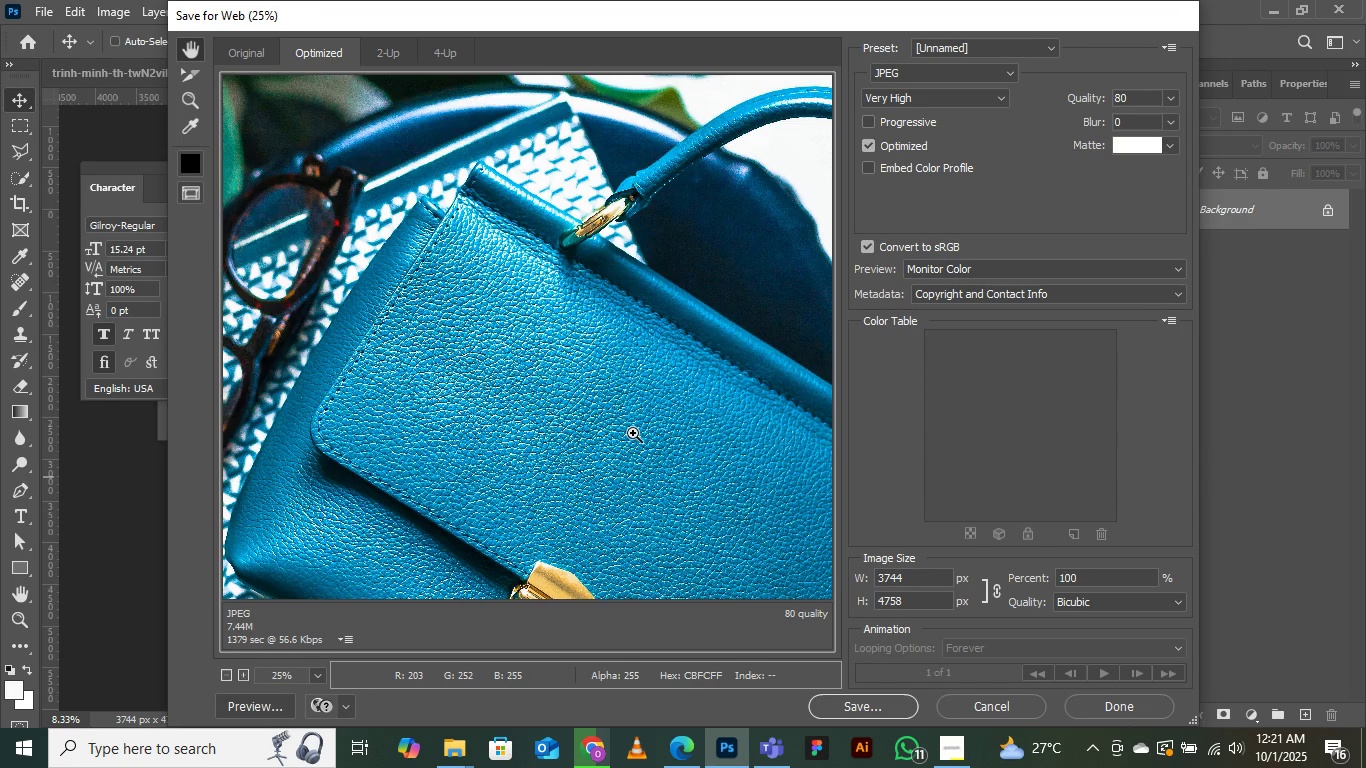 
key(Control+Minus)
 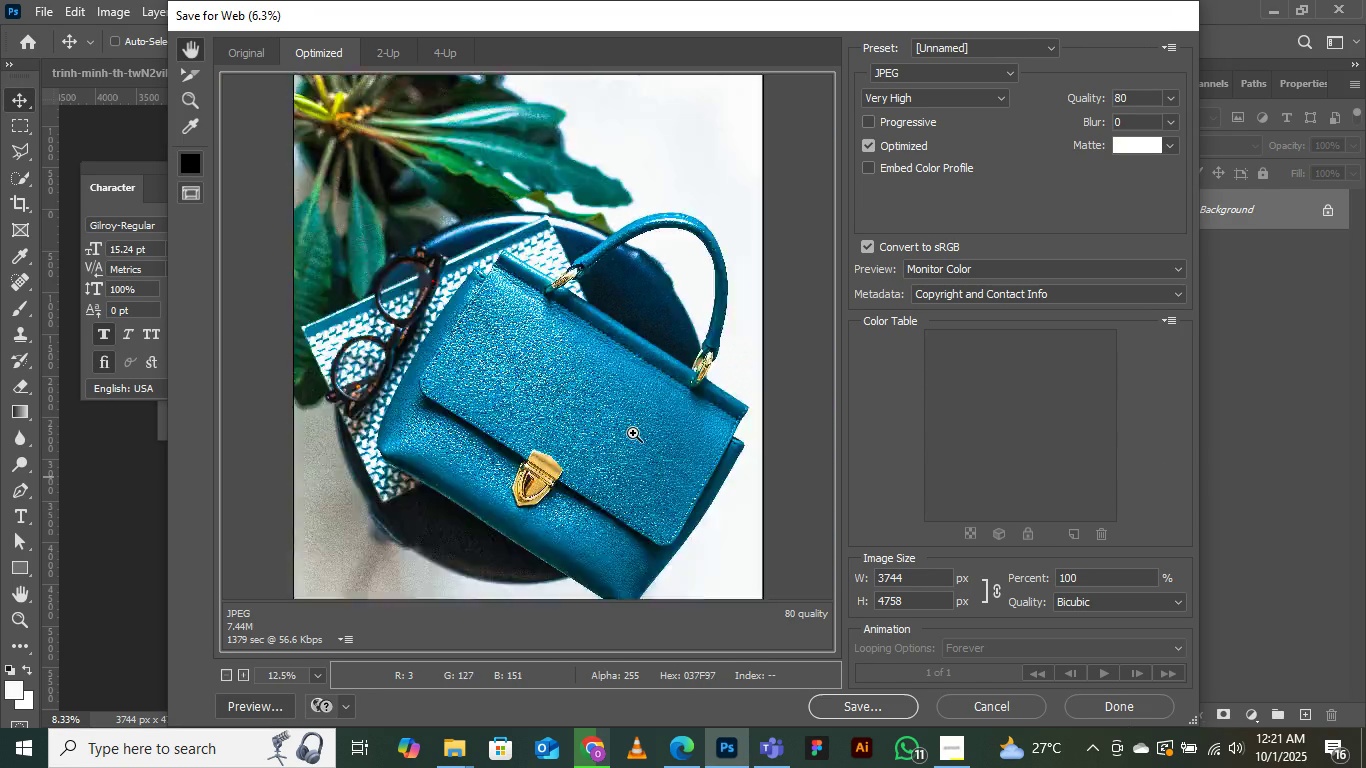 
key(Control+Minus)
 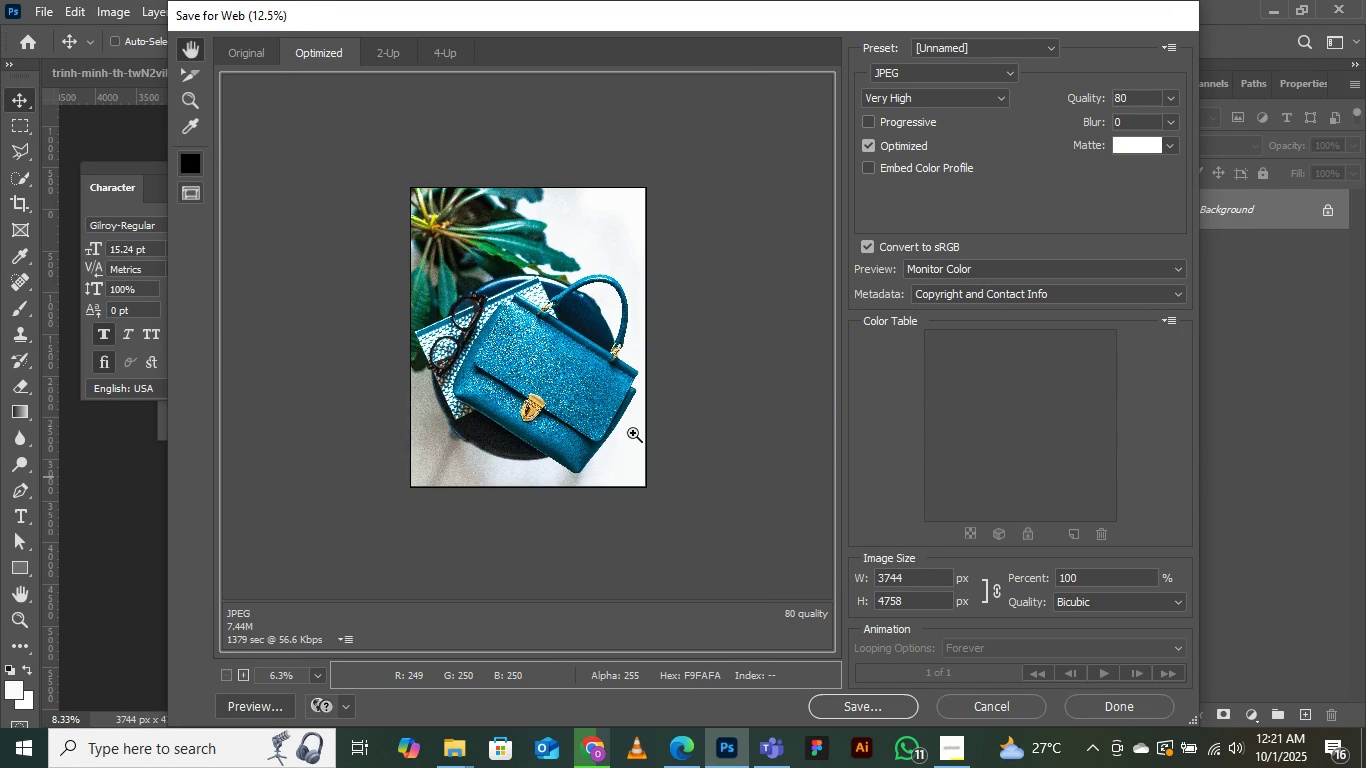 
key(Control+Equal)
 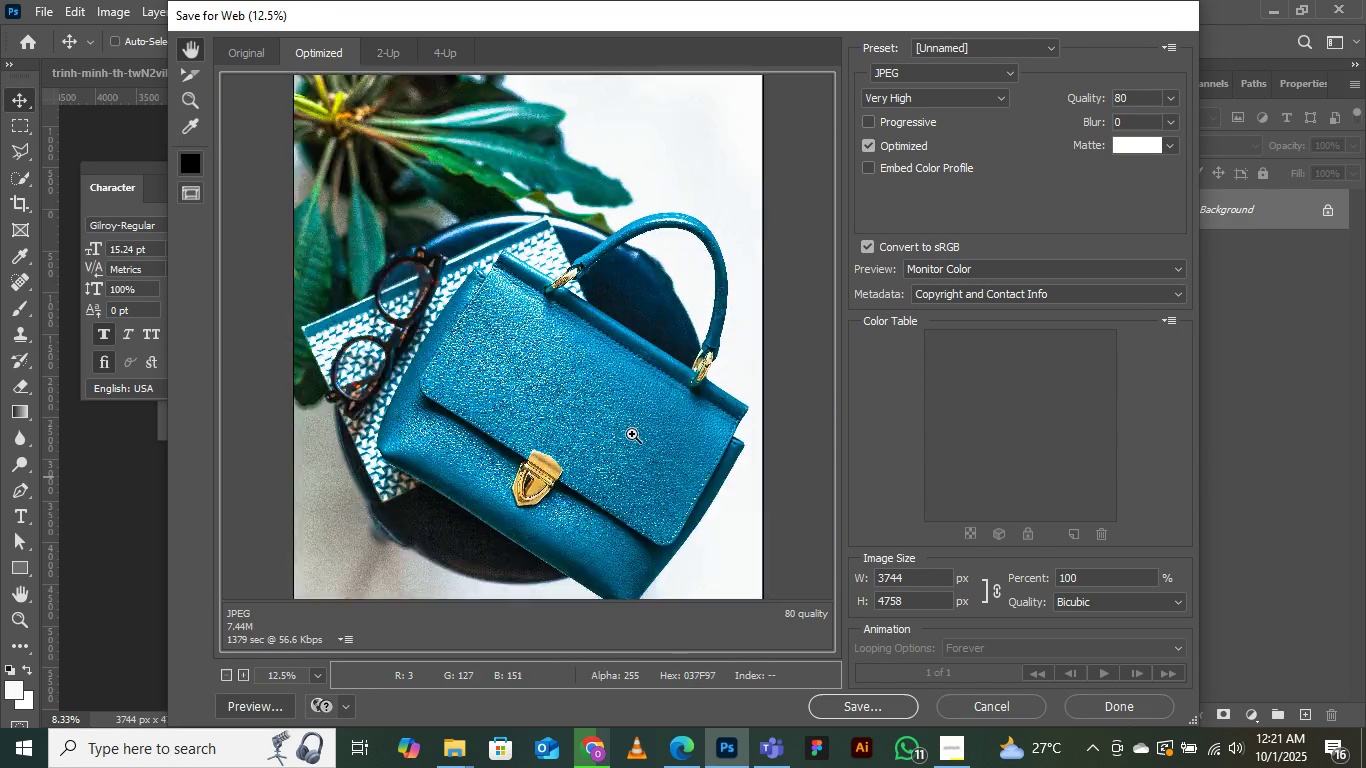 
key(Control+Minus)
 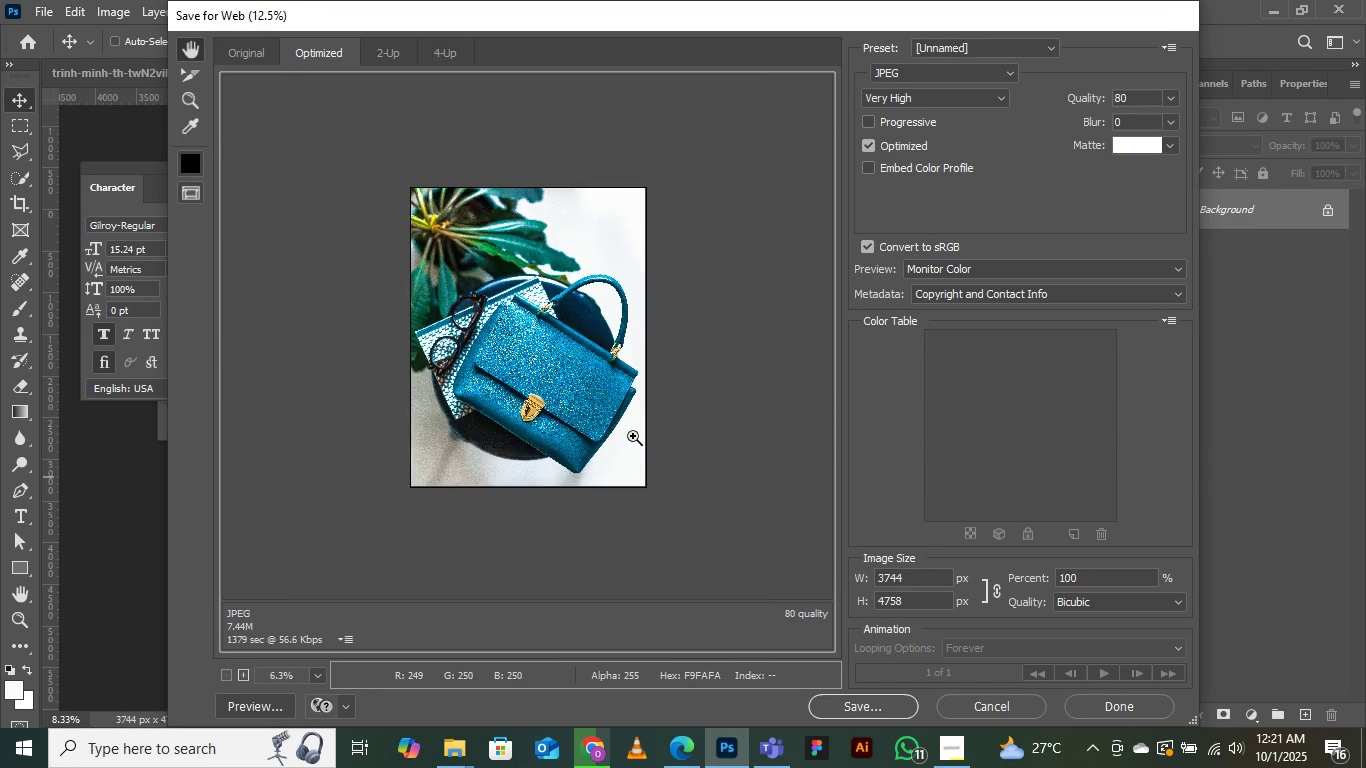 
key(Control+Equal)